 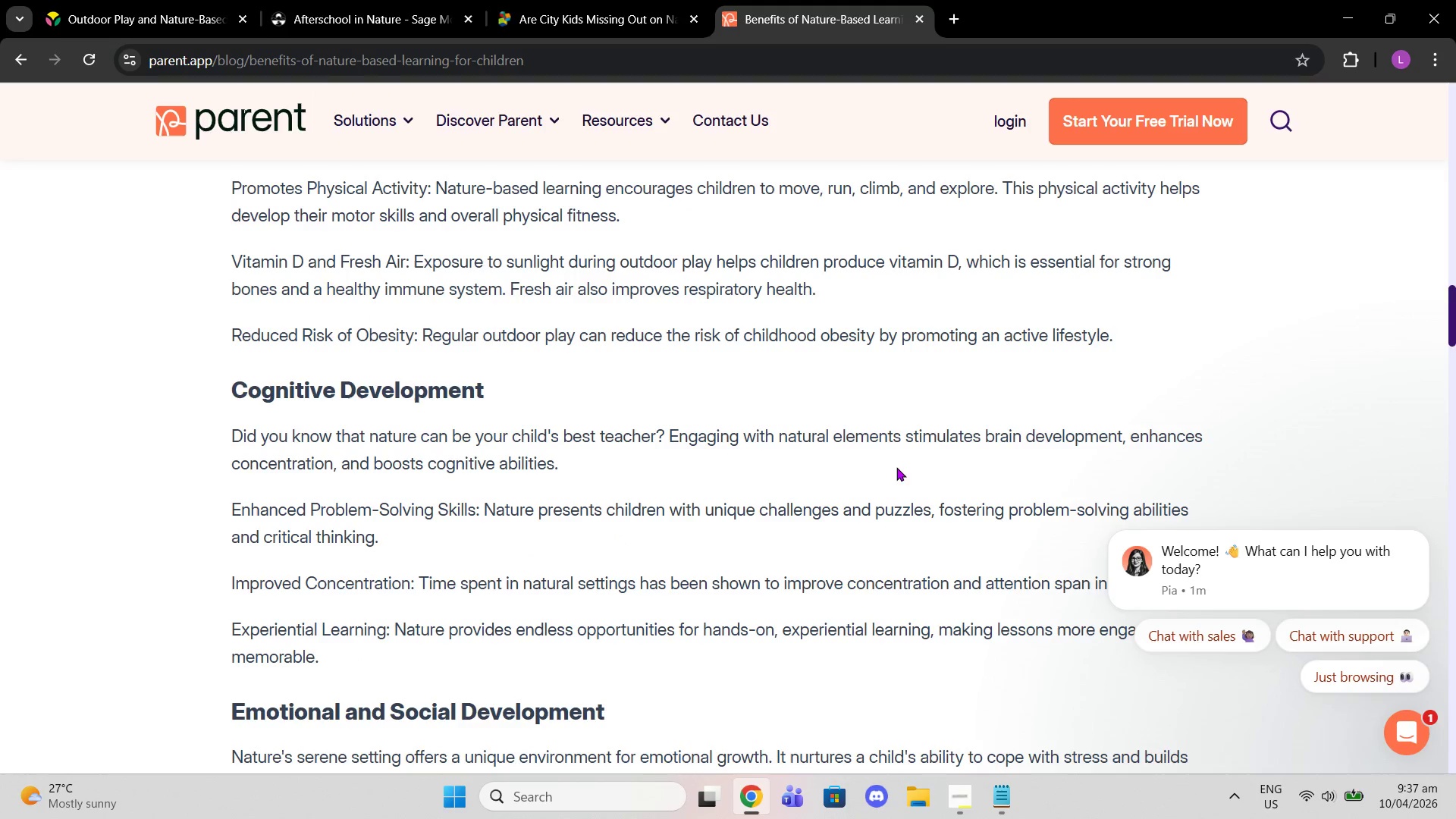 
scroll: coordinate [877, 513], scroll_direction: down, amount: 5.0
 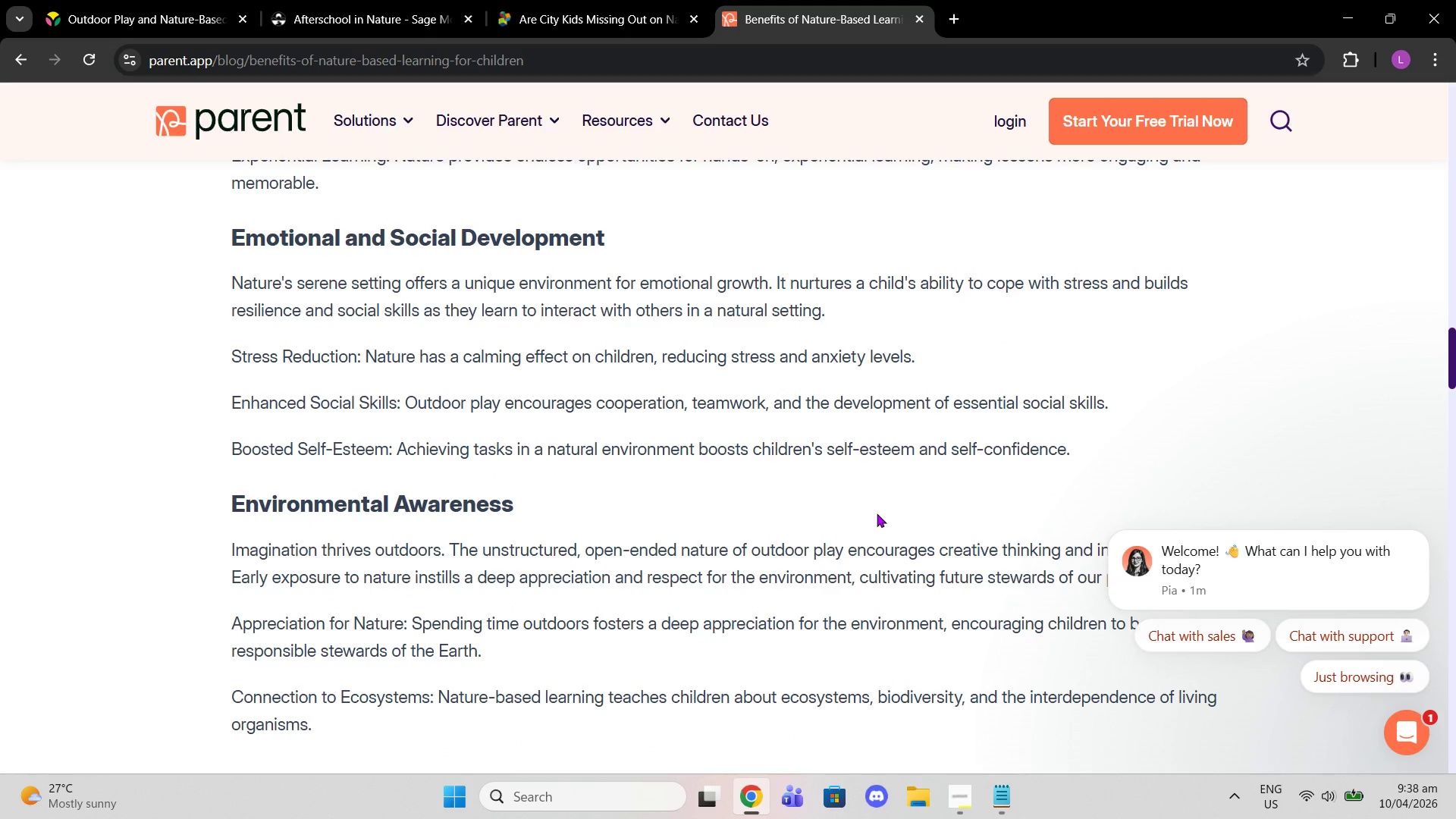 
scroll: coordinate [877, 513], scroll_direction: down, amount: 1.0
 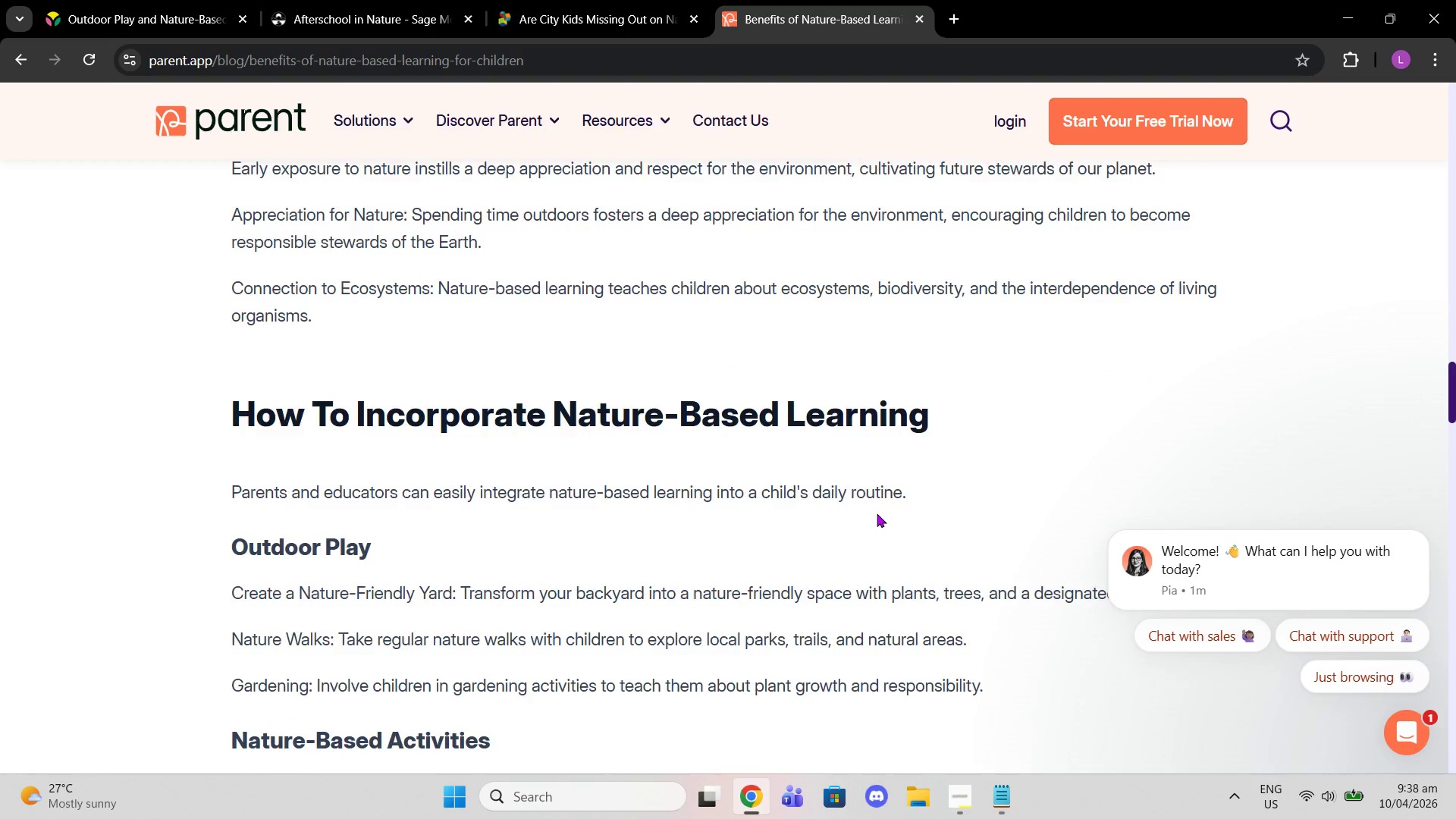 
scroll: coordinate [817, 506], scroll_direction: up, amount: 10.0
 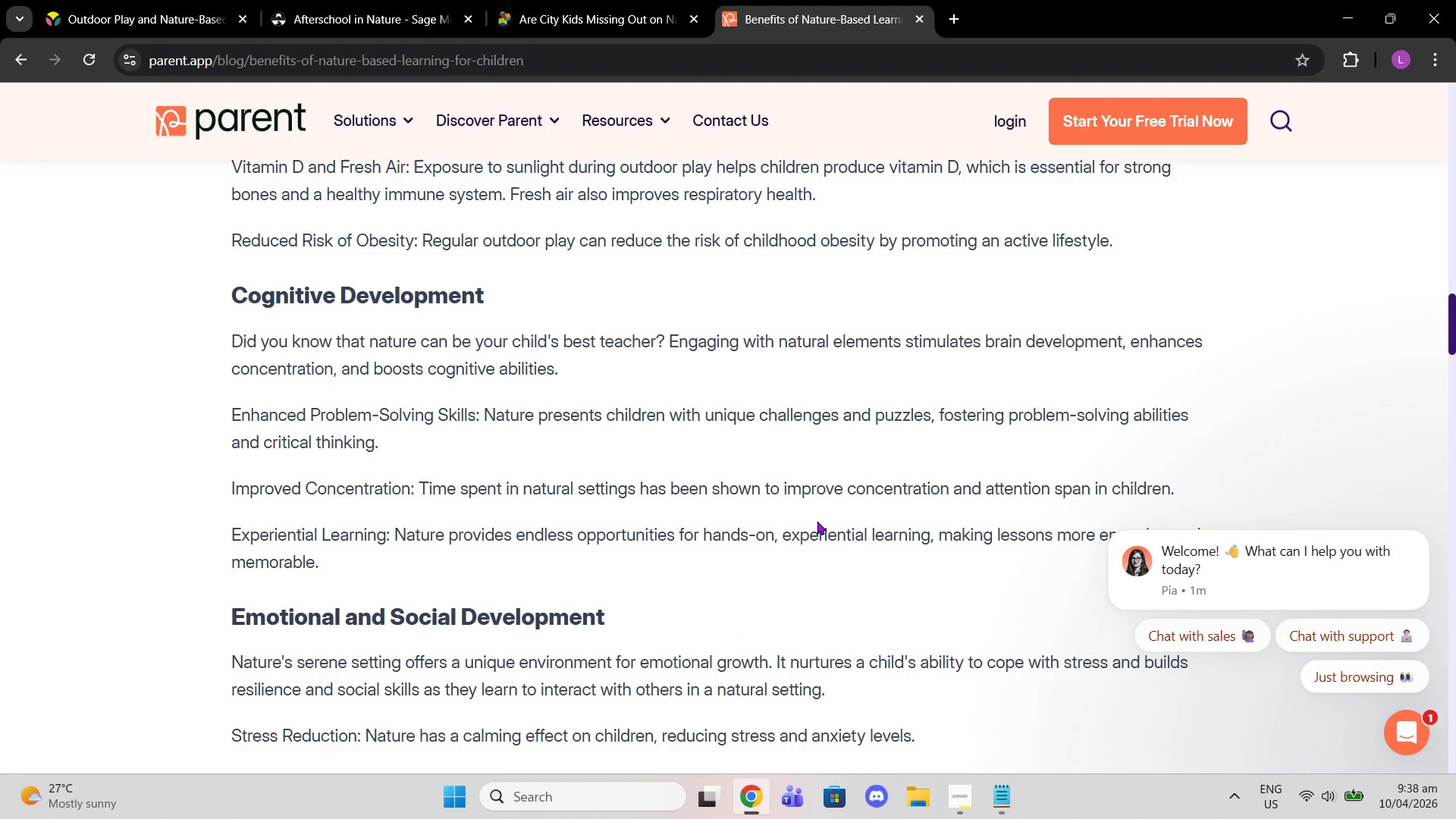 
scroll: coordinate [829, 516], scroll_direction: down, amount: 10.0
 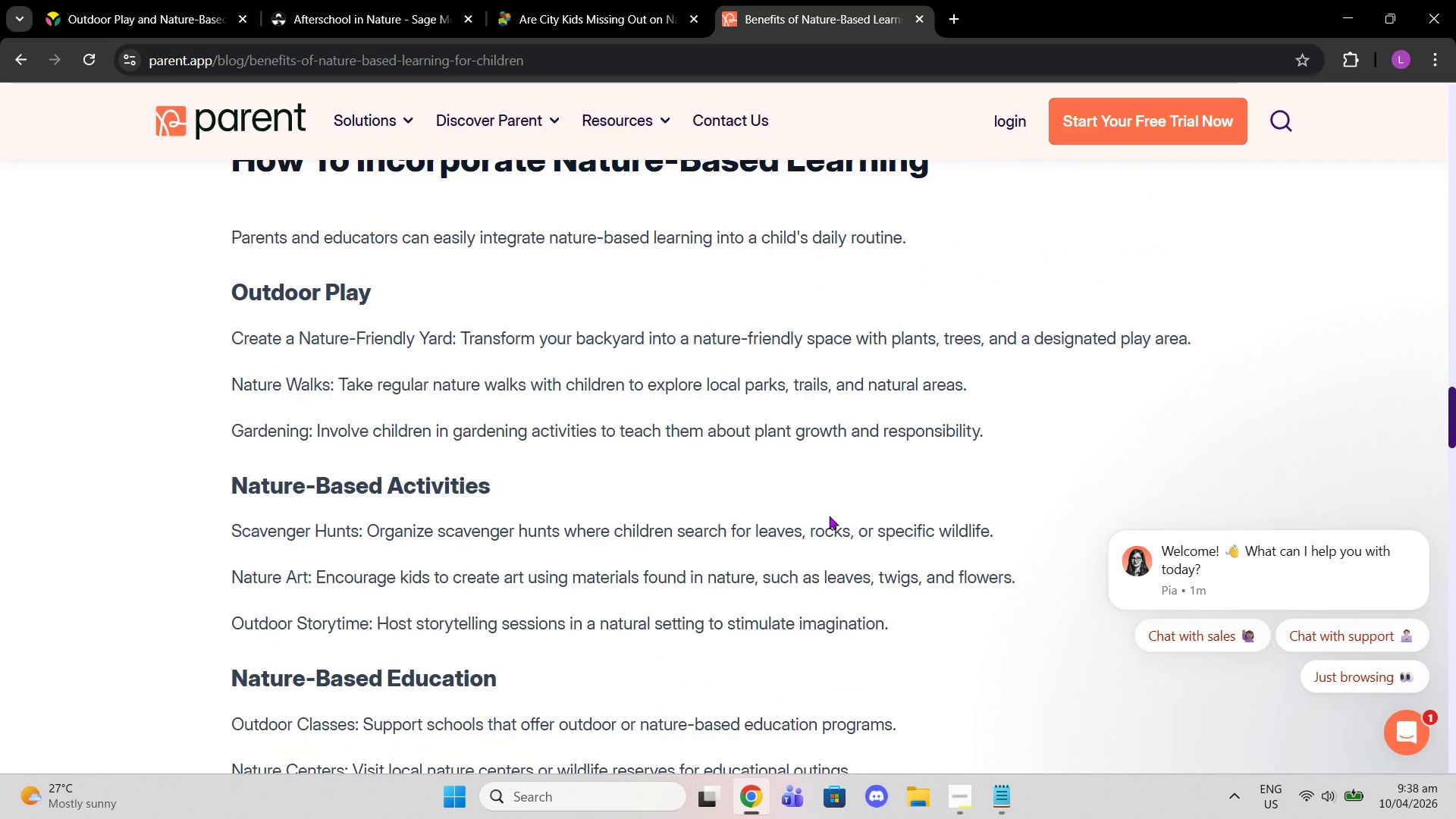 
scroll: coordinate [828, 511], scroll_direction: up, amount: 1.0
 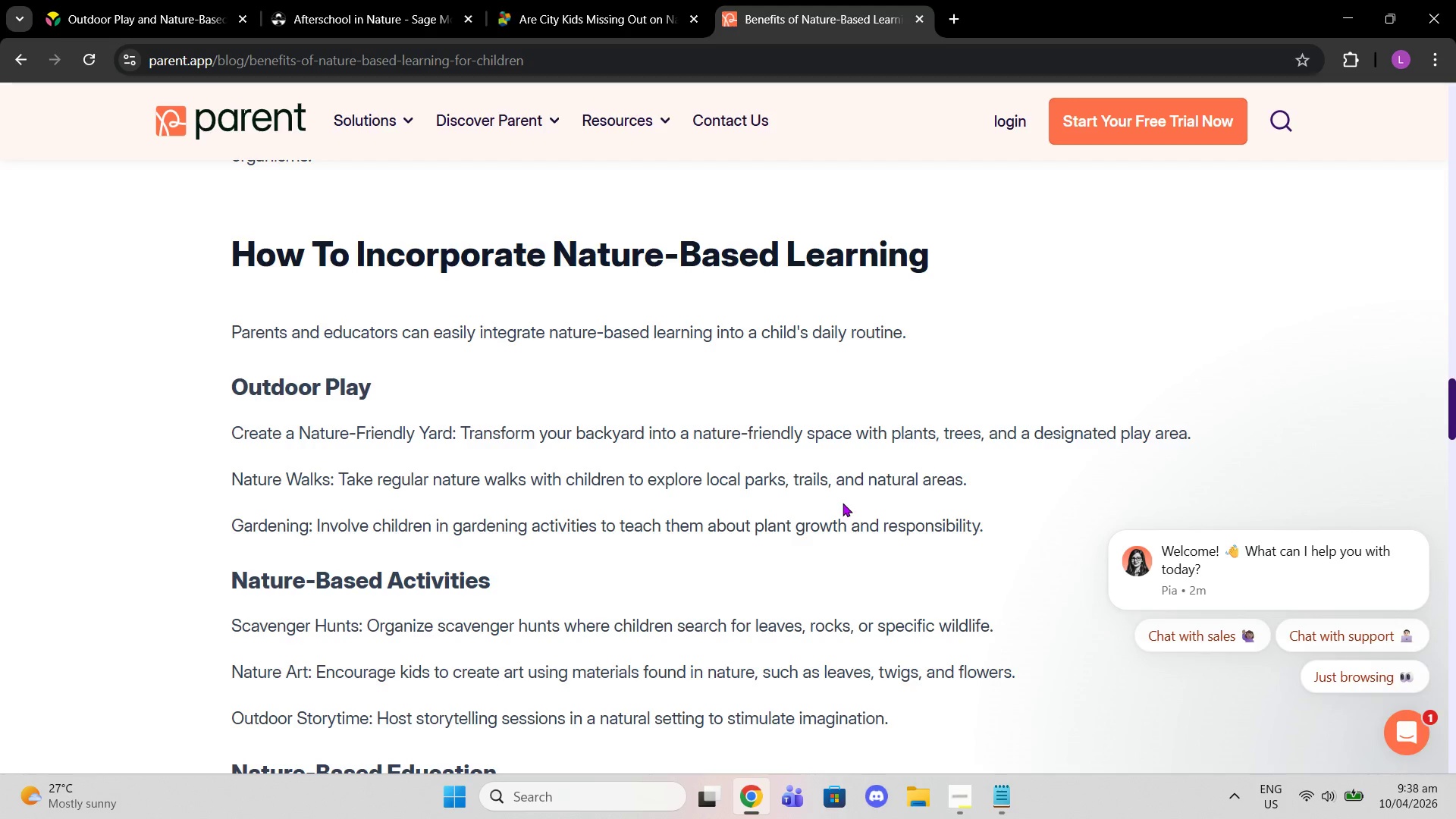 
wait(53.38)
 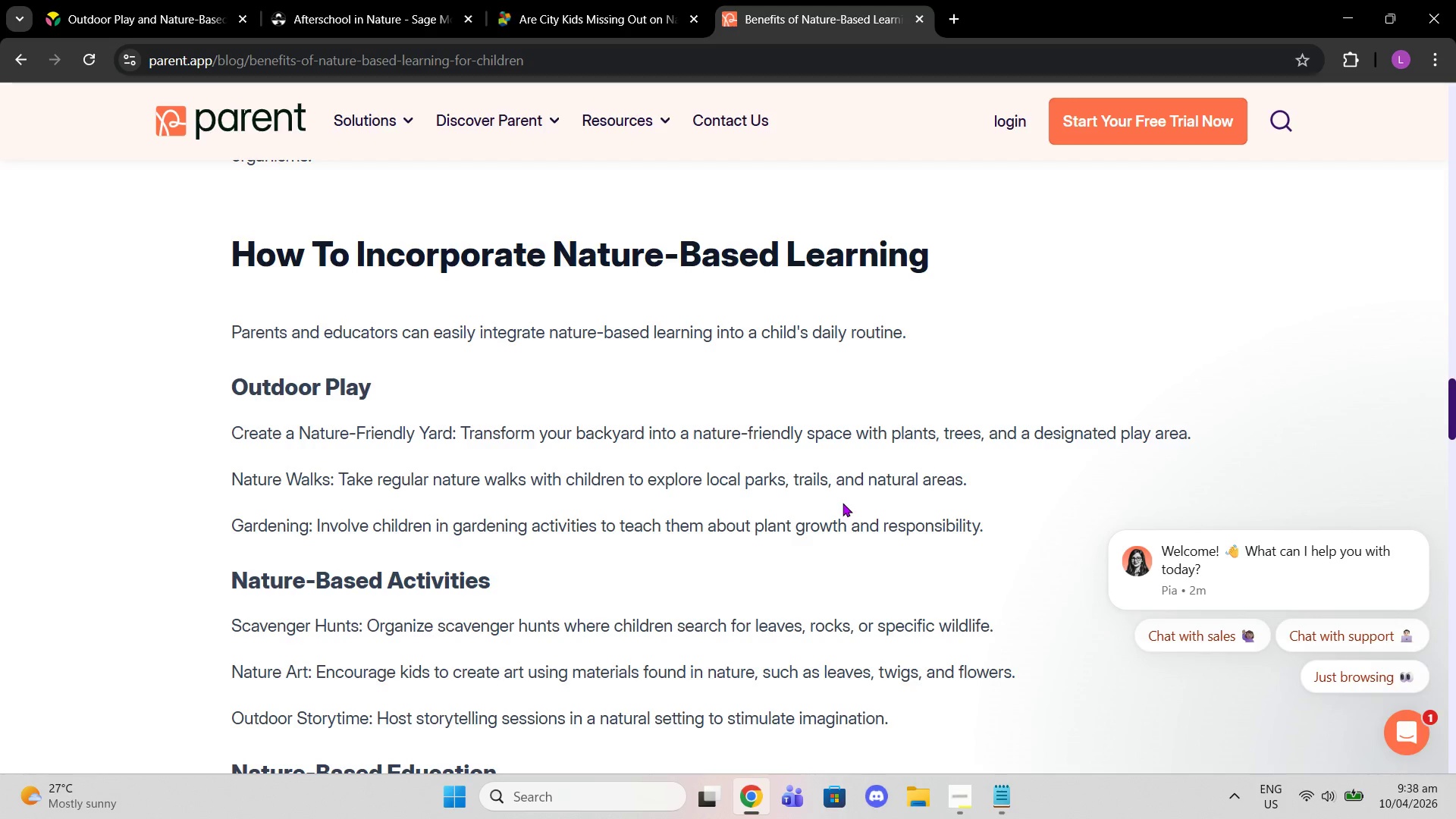 
scroll: coordinate [906, 427], scroll_direction: down, amount: 20.0
 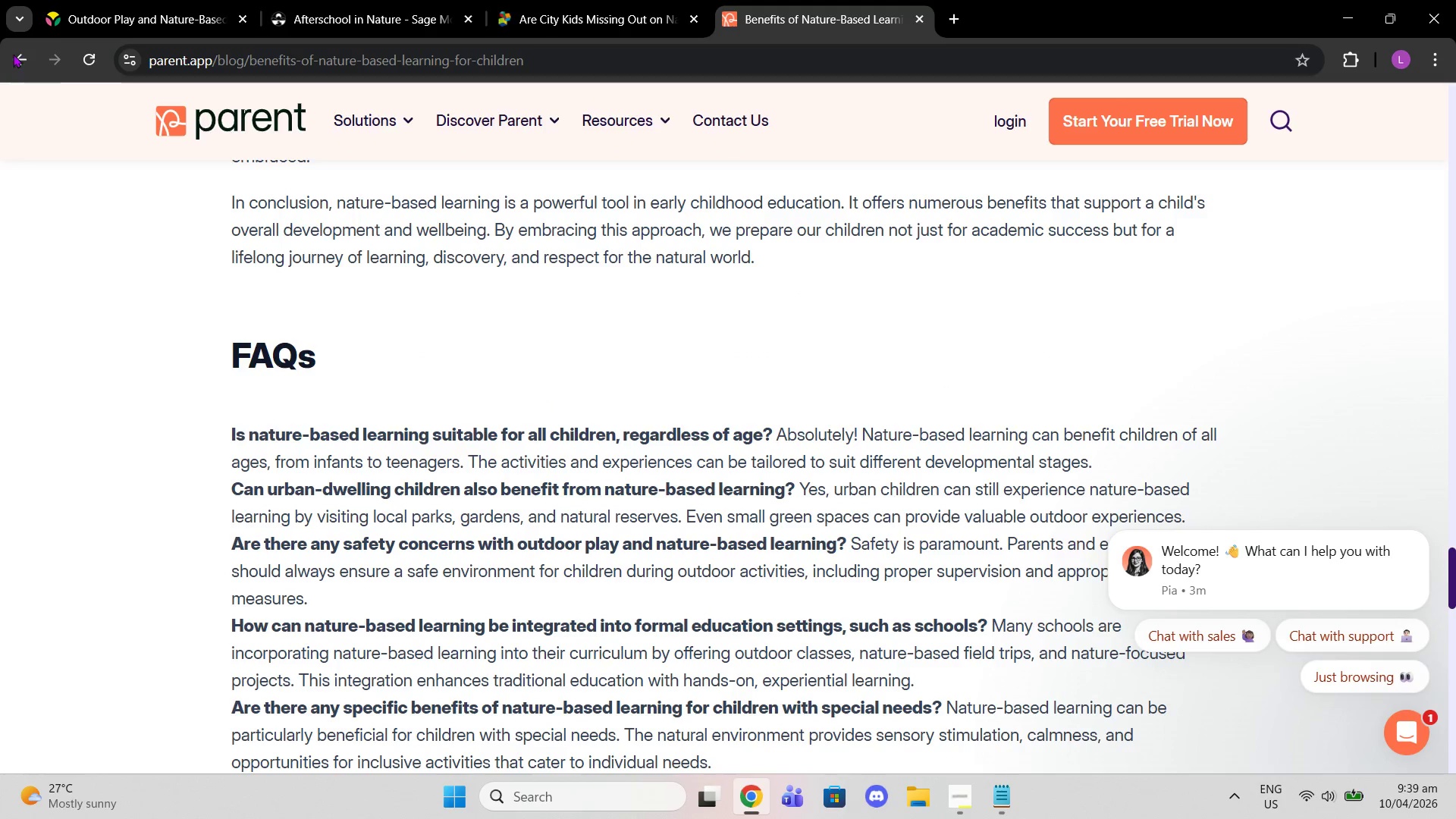 
scroll: coordinate [273, 352], scroll_direction: down, amount: 6.0
 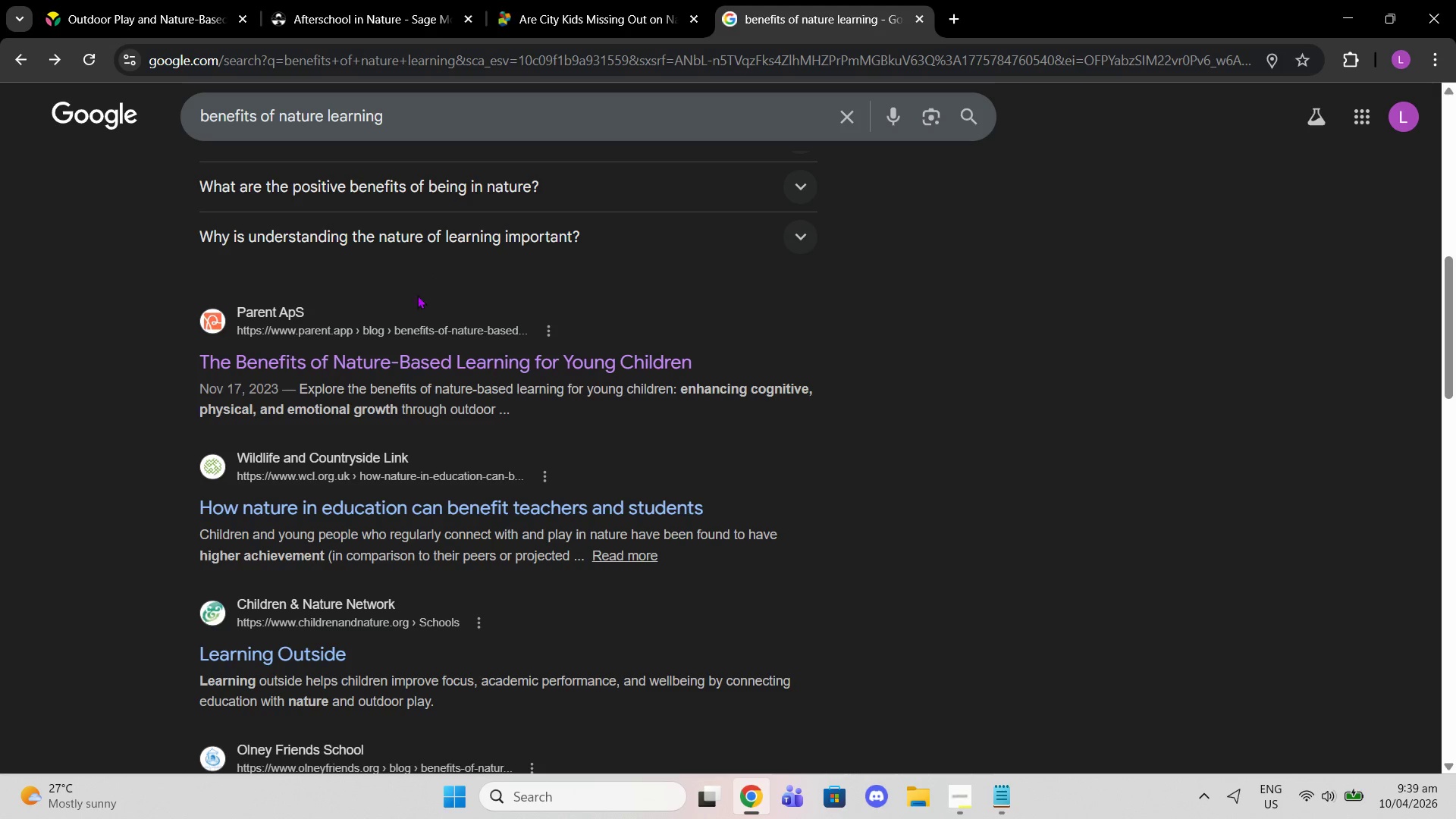 
wait(11.9)
 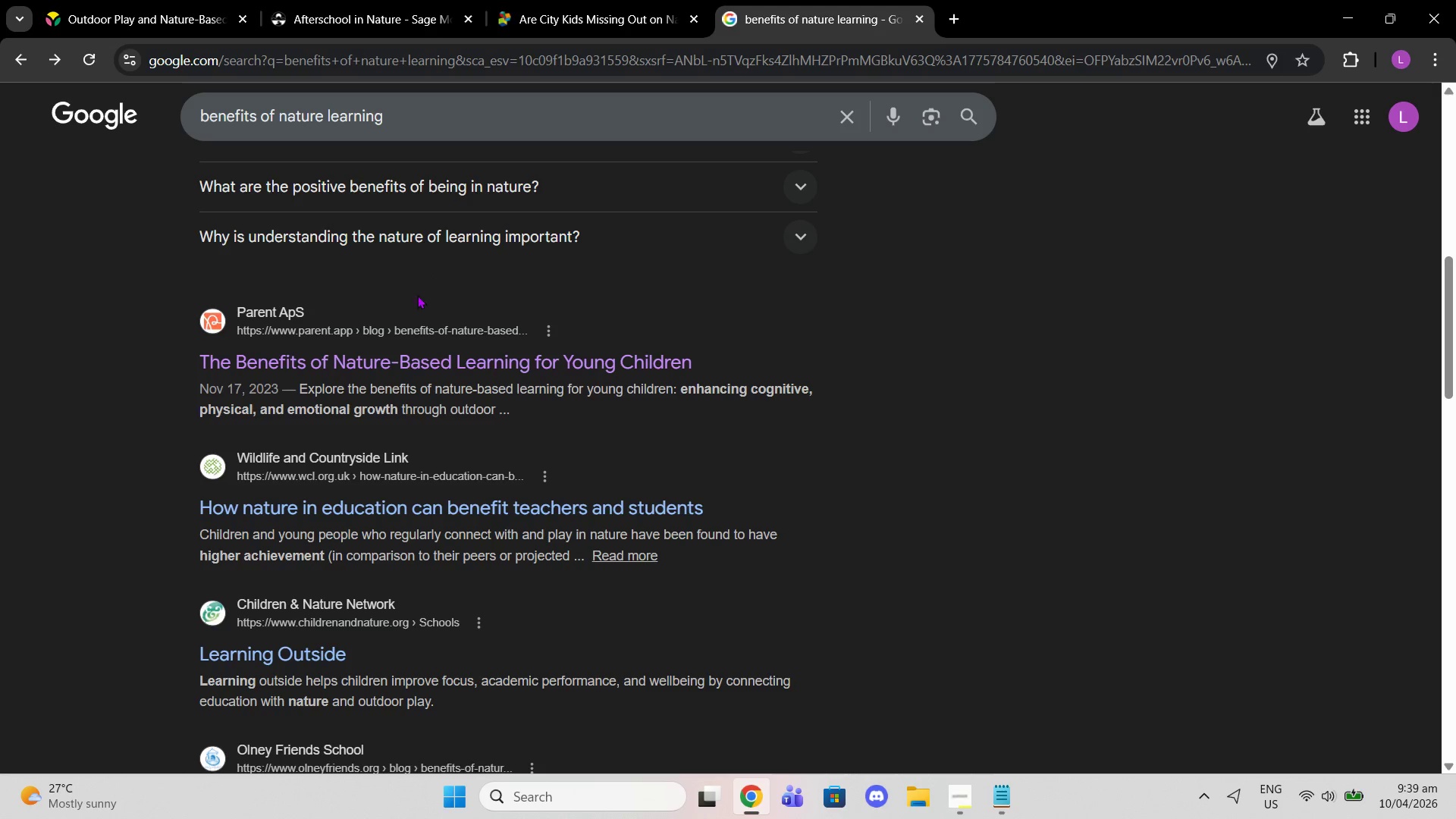 
scroll: coordinate [475, 356], scroll_direction: down, amount: 1.0
 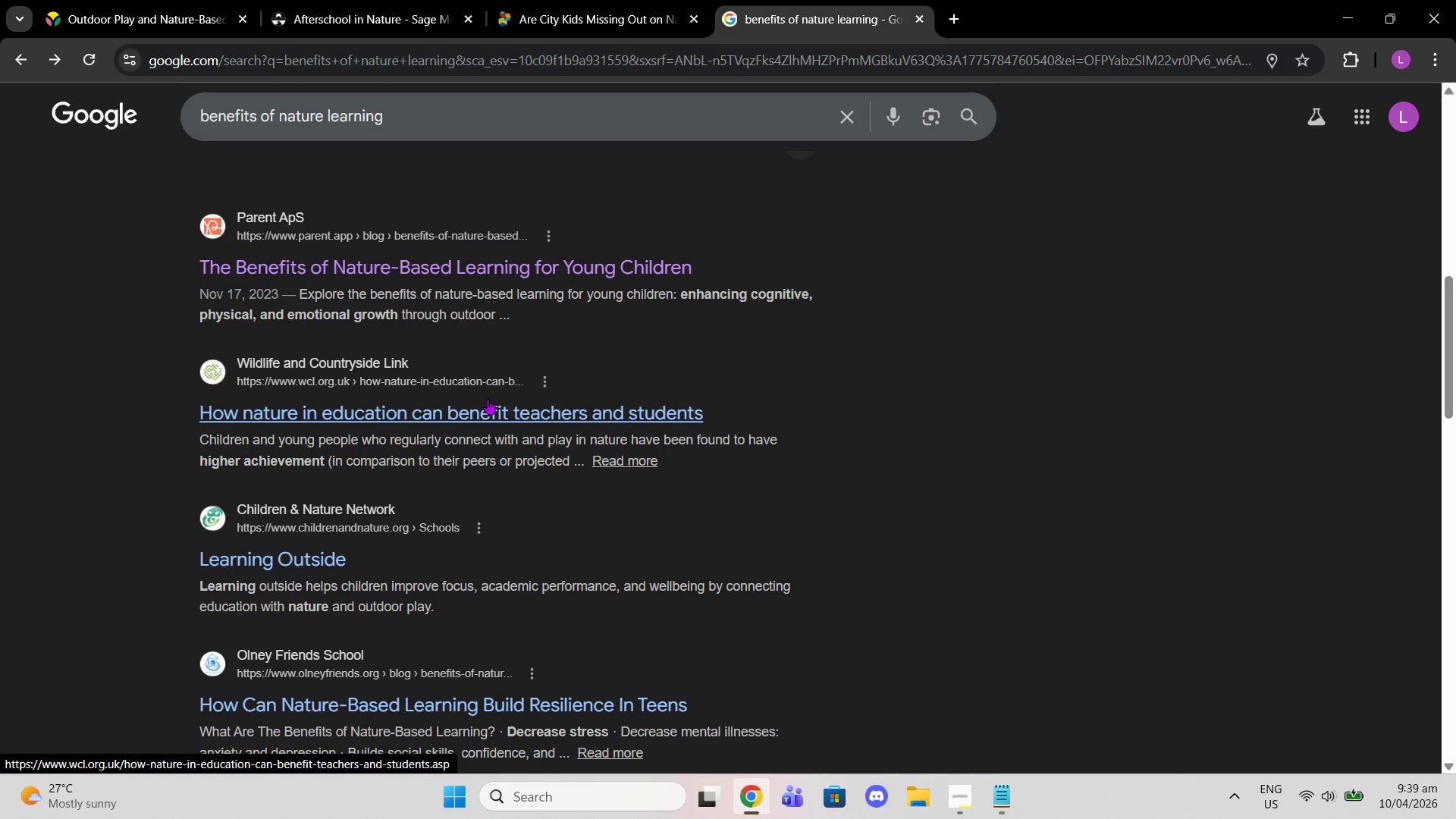 
left_click([488, 399])
 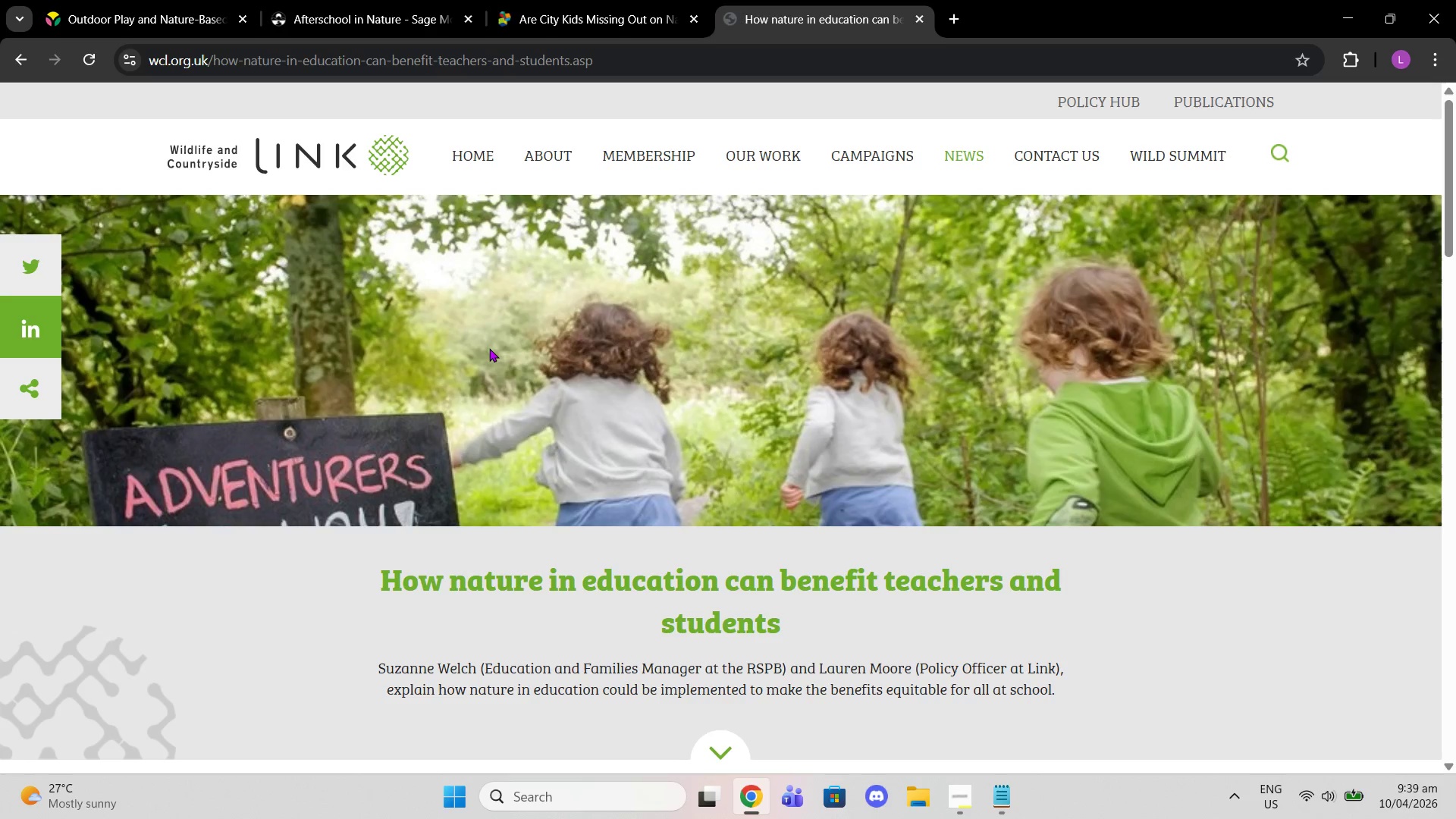 
wait(6.94)
 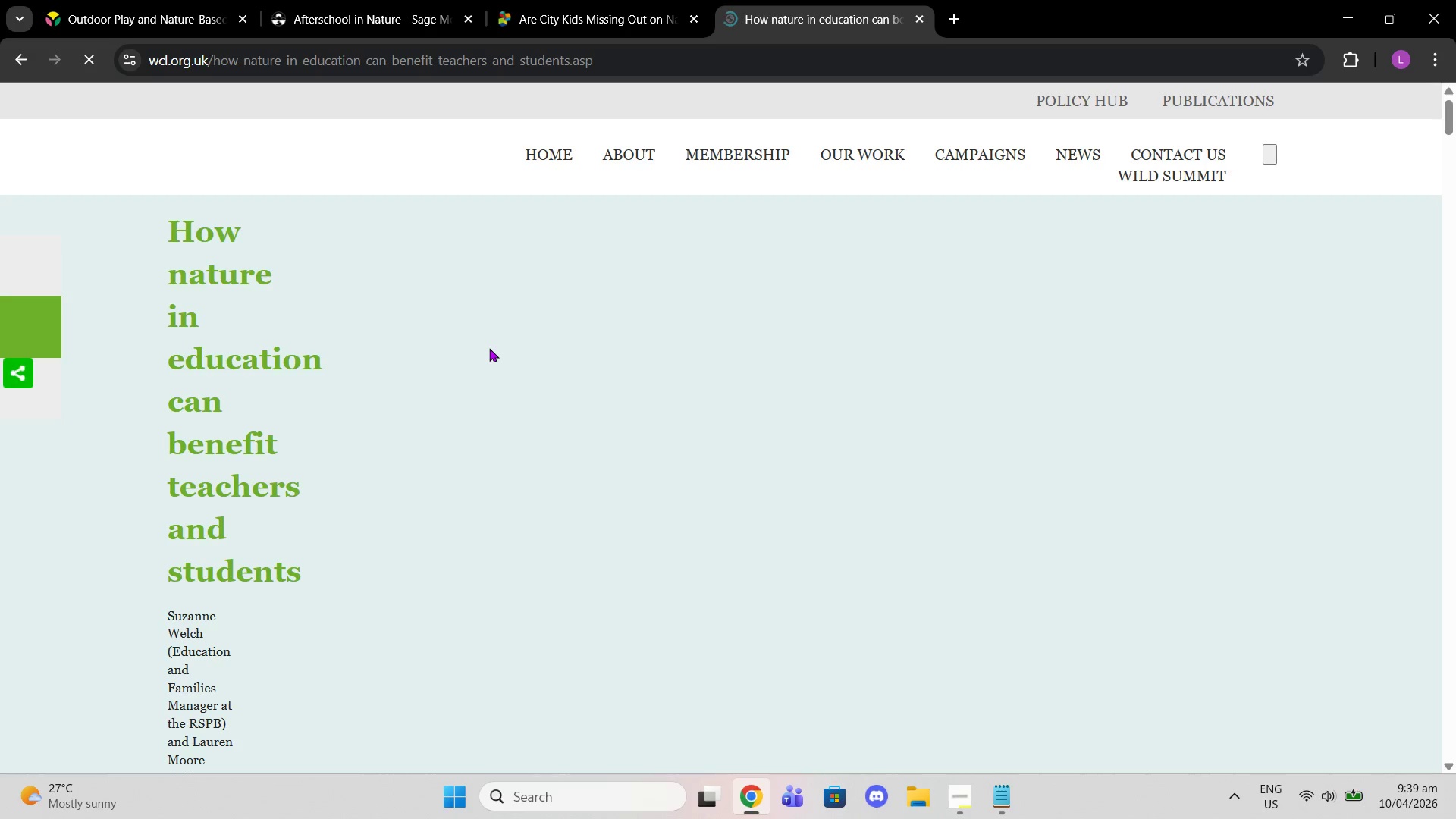 
scroll: coordinate [645, 397], scroll_direction: down, amount: 9.0
 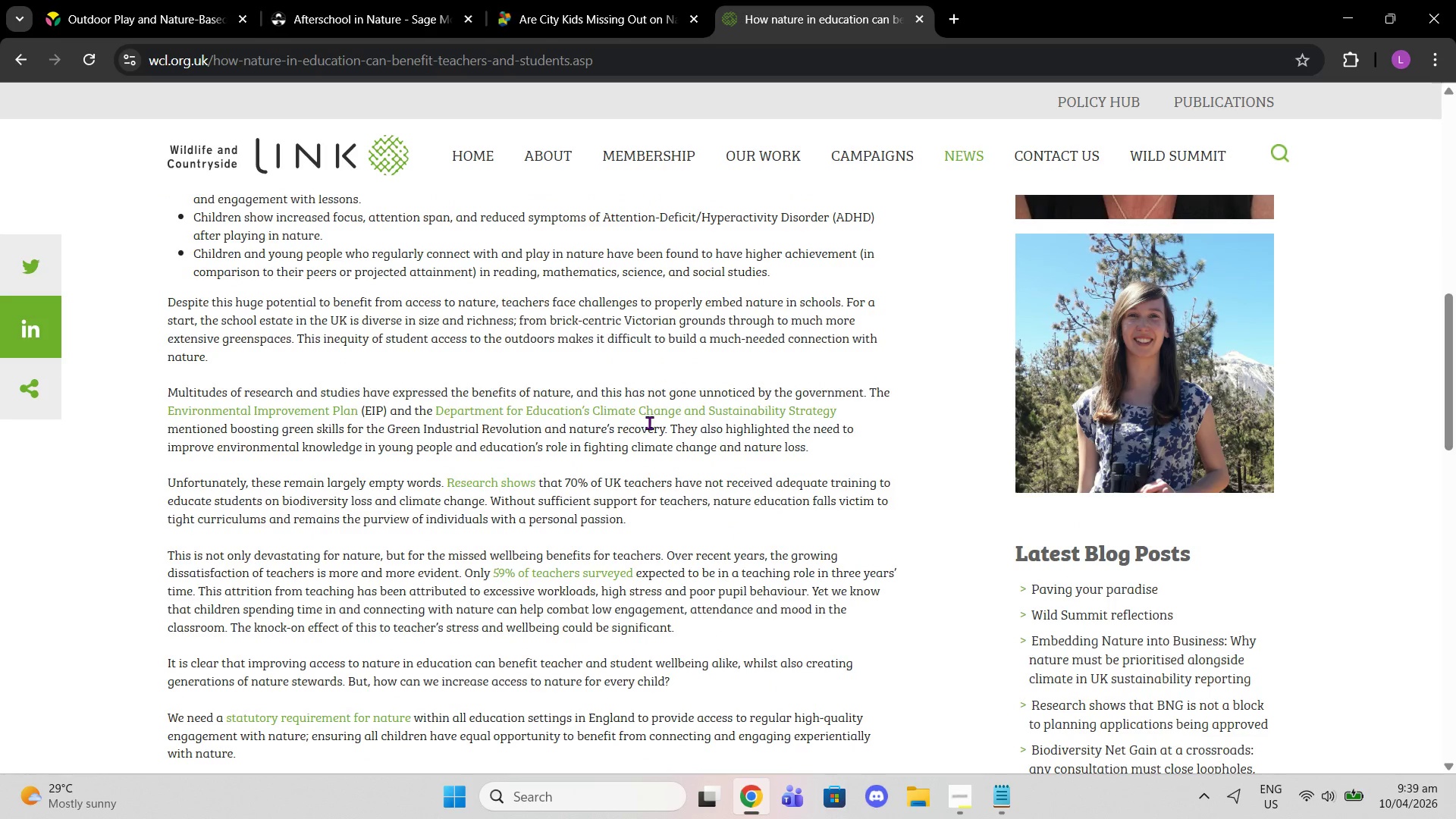 
scroll: coordinate [670, 438], scroll_direction: up, amount: 4.0